 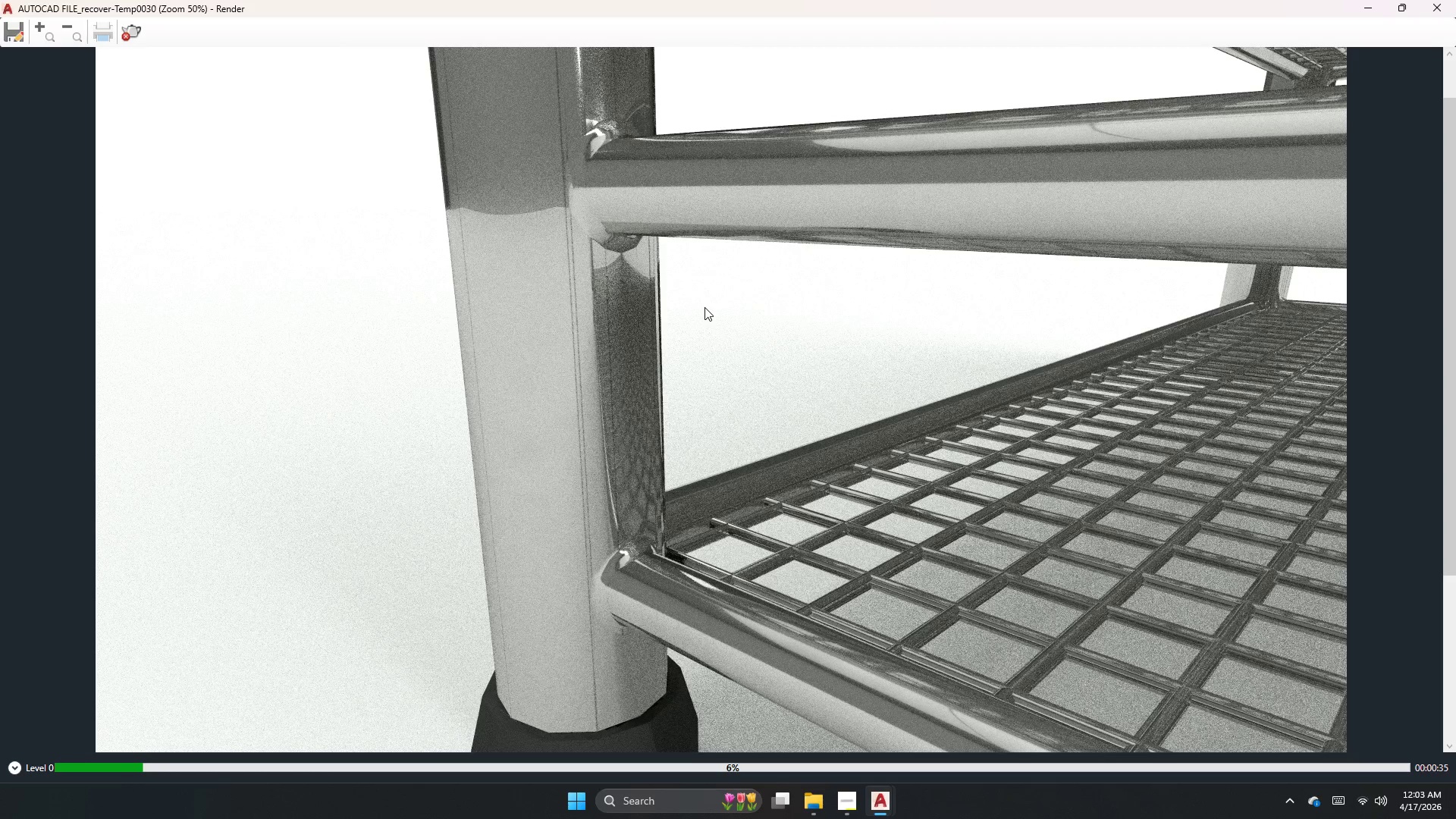 
scroll: coordinate [574, 581], scroll_direction: up, amount: 1.0
 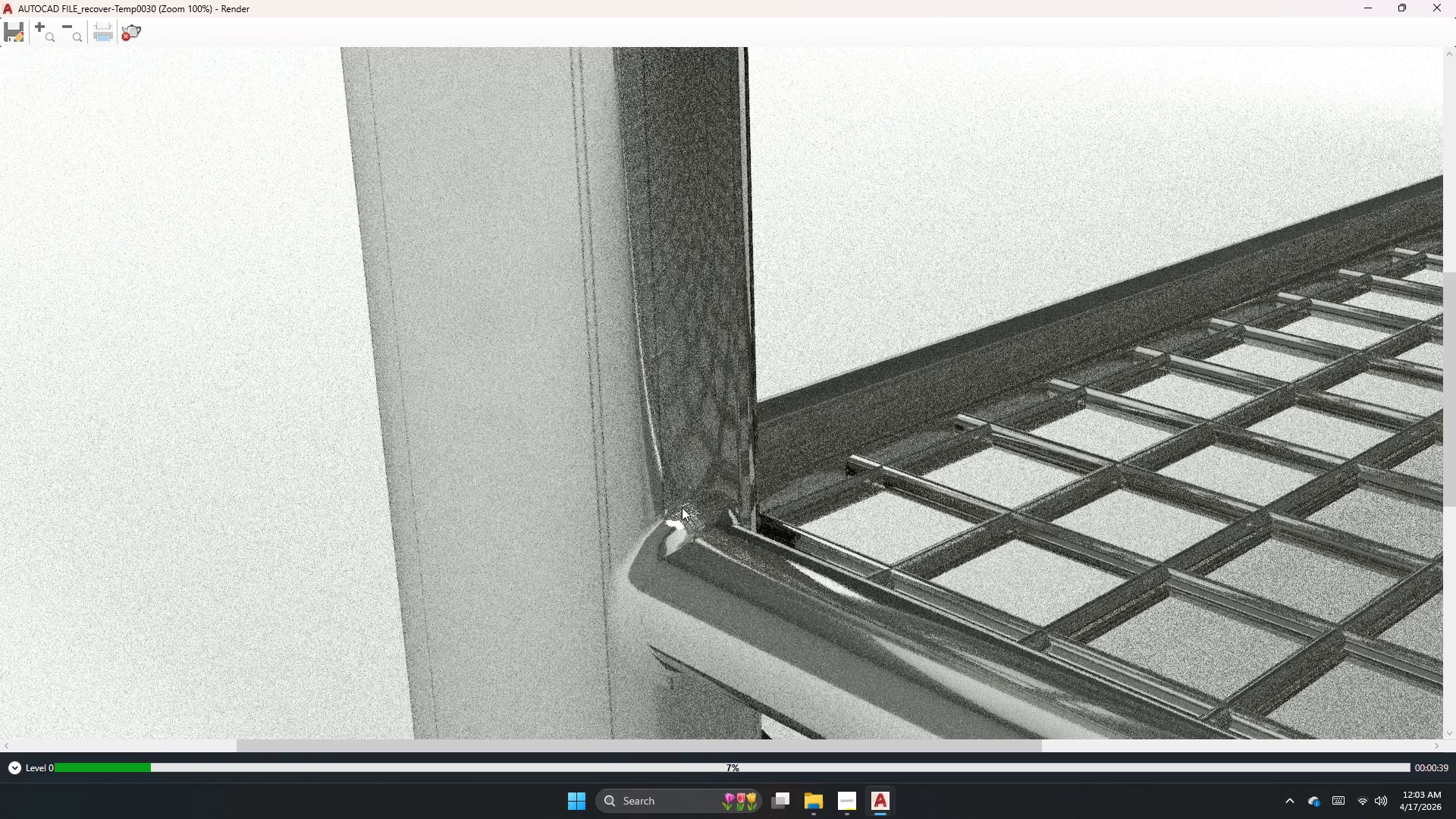 
scroll: coordinate [681, 467], scroll_direction: down, amount: 2.0
 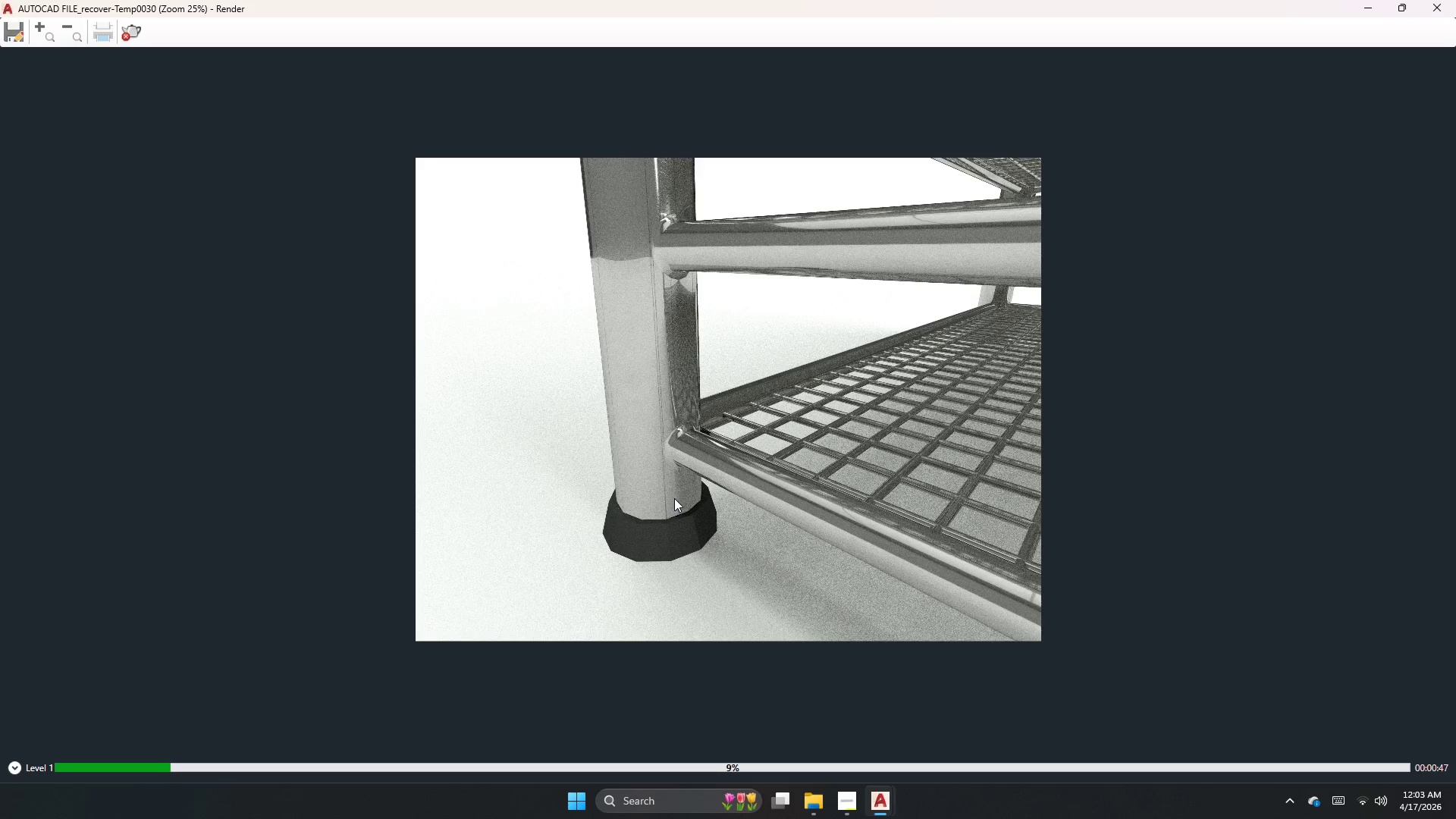 
wait(11.08)
 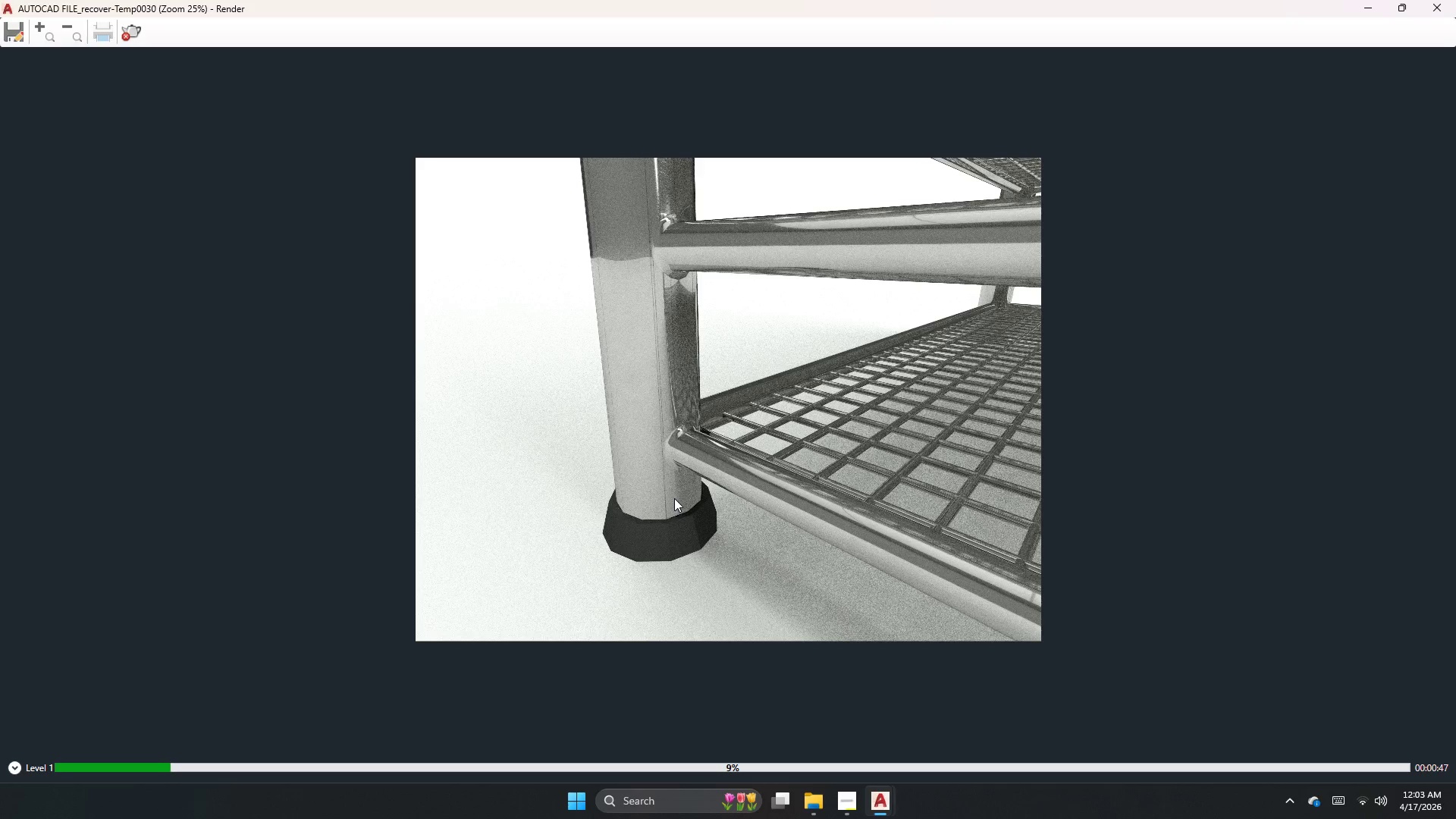 
scroll: coordinate [701, 517], scroll_direction: up, amount: 1.0
 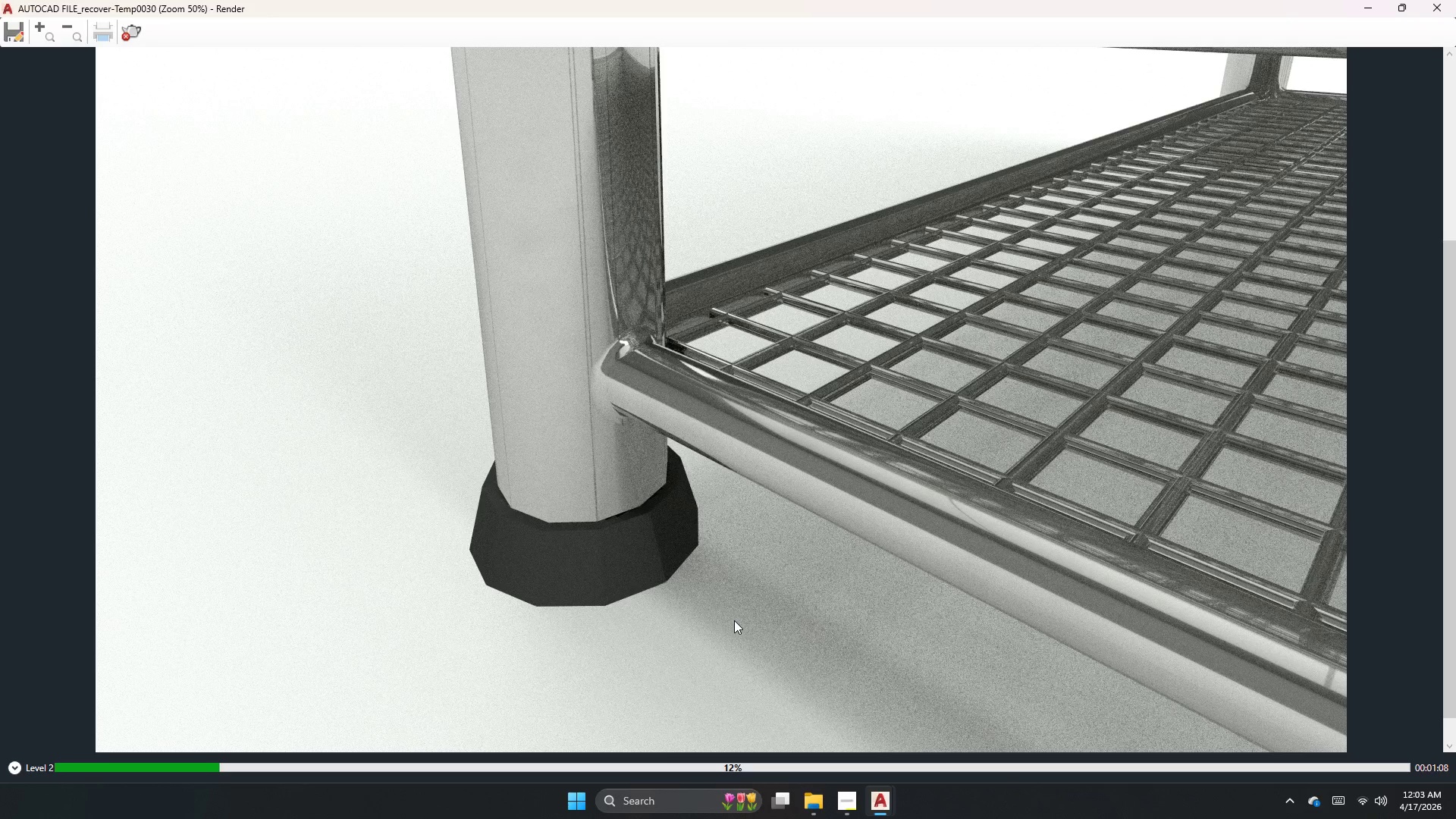 
wait(20.55)
 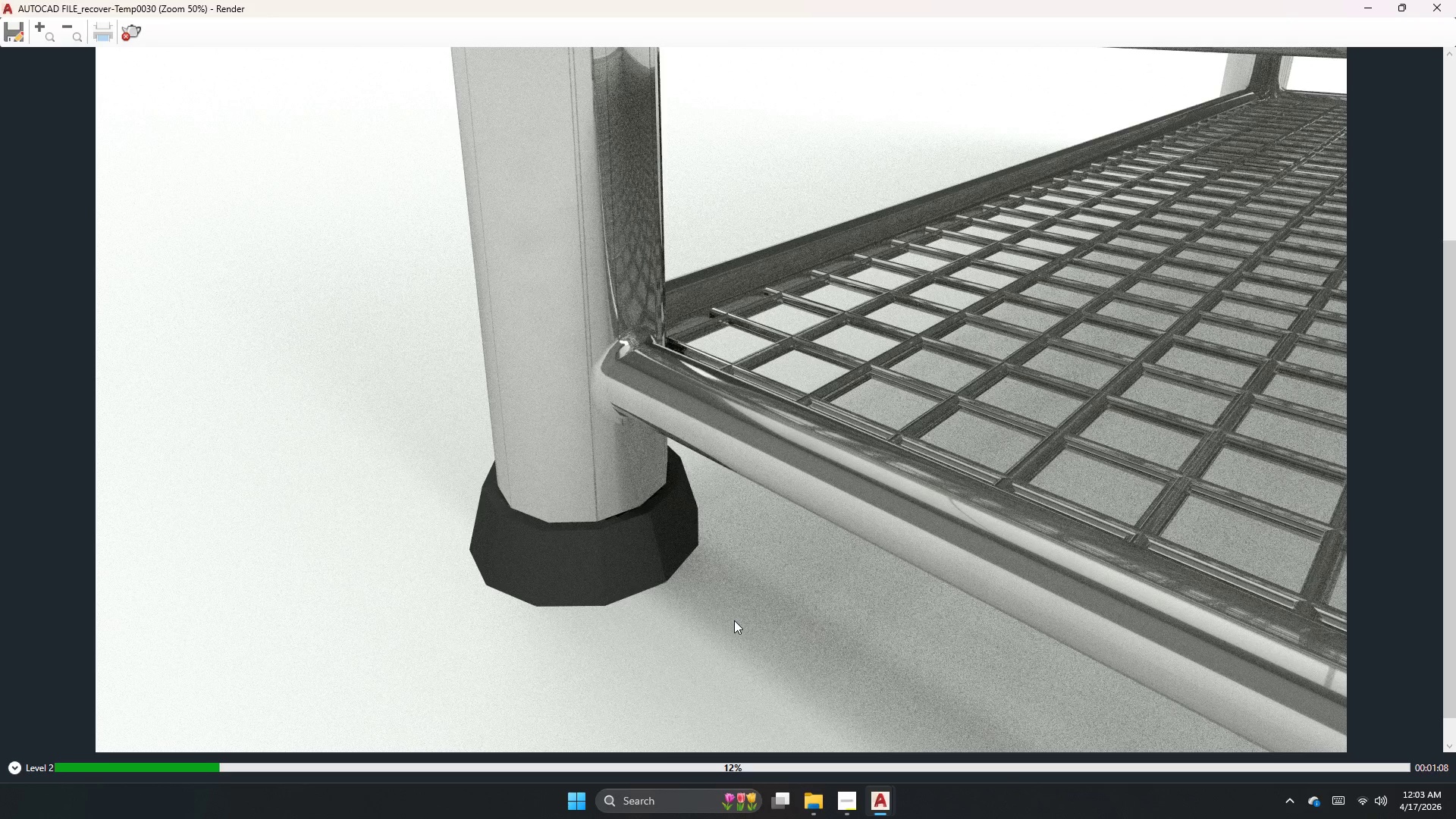 
scroll: coordinate [628, 424], scroll_direction: down, amount: 1.0
 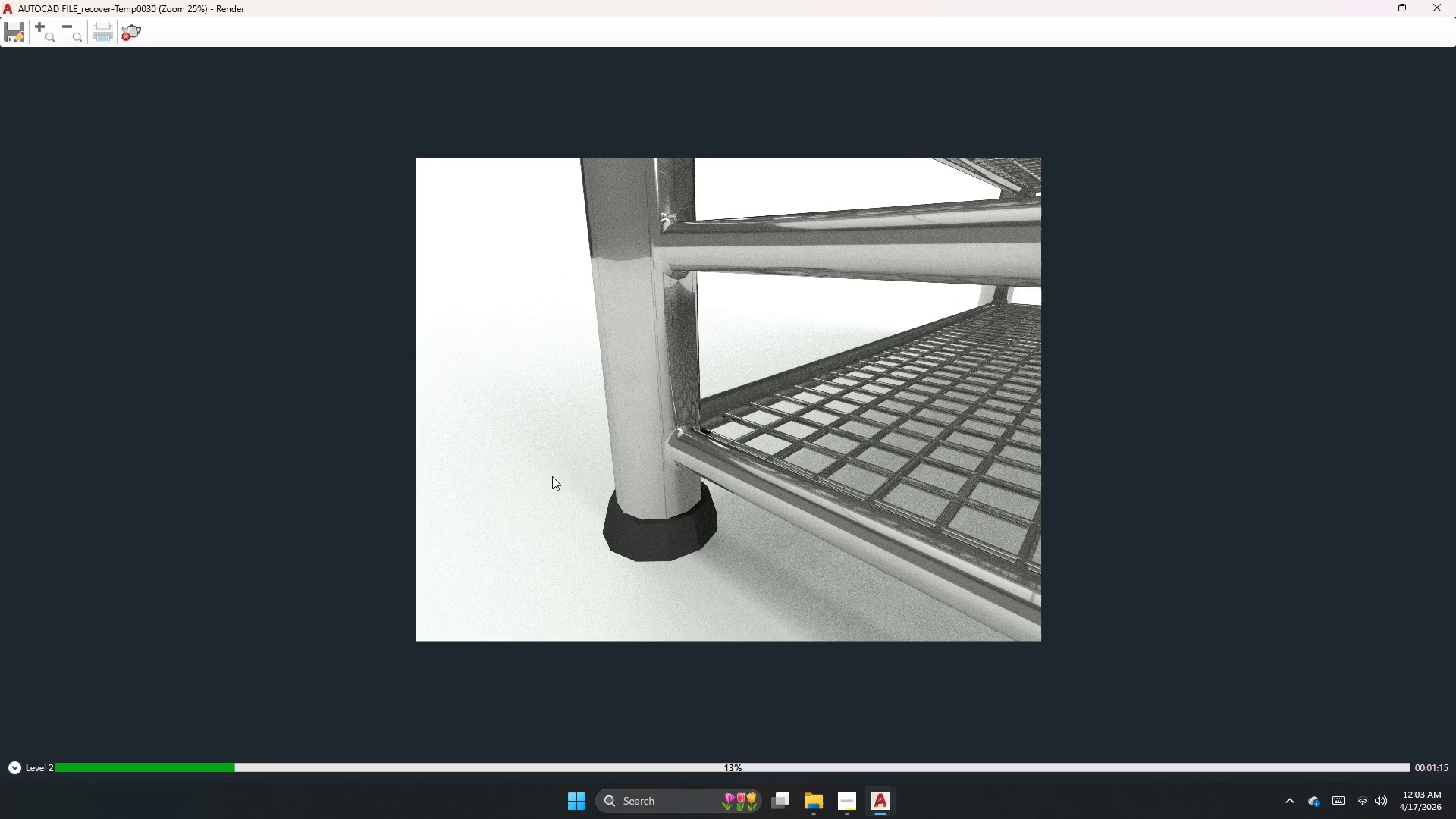 
scroll: coordinate [650, 302], scroll_direction: up, amount: 1.0
 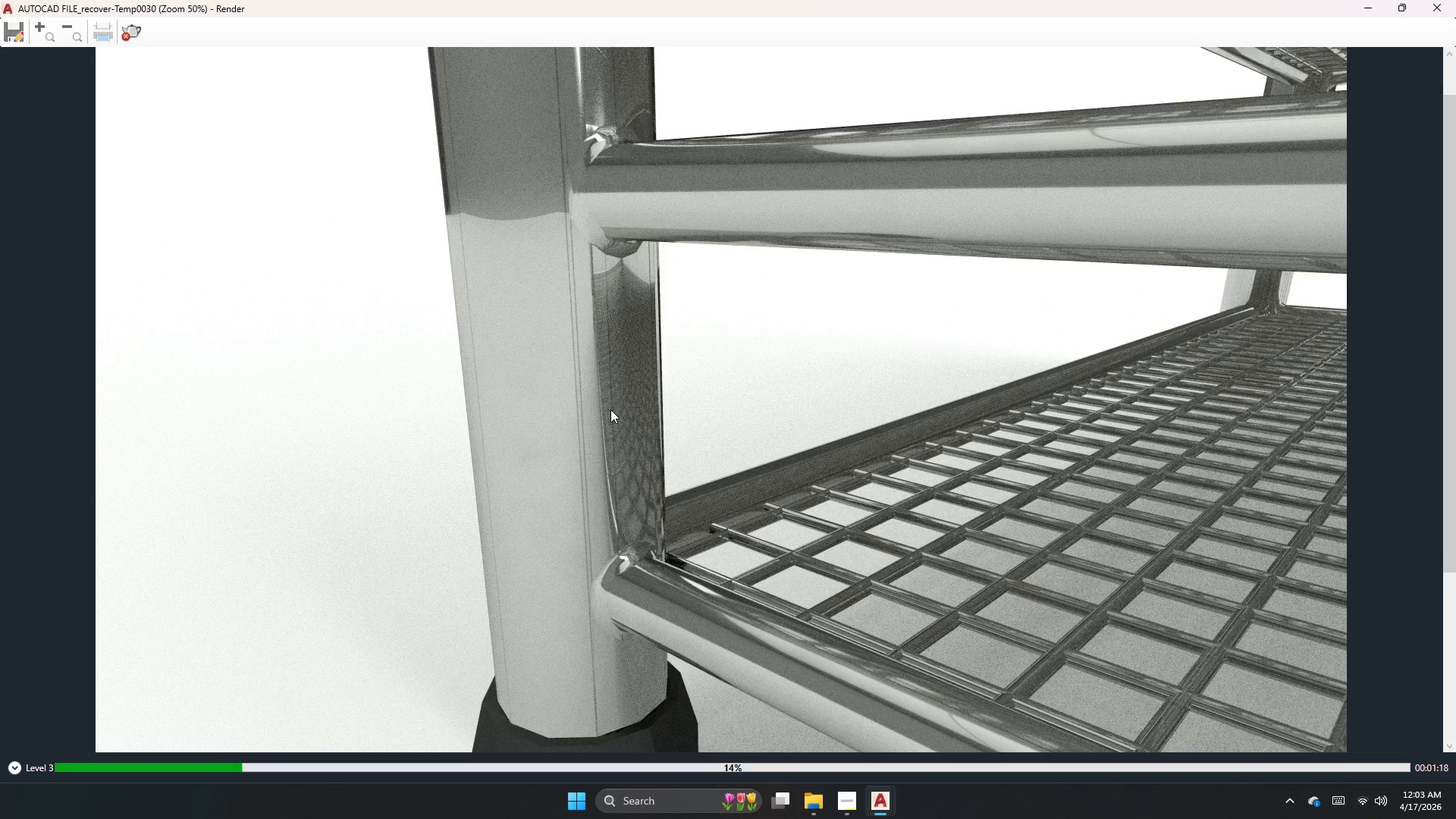 
scroll: coordinate [579, 427], scroll_direction: down, amount: 1.0
 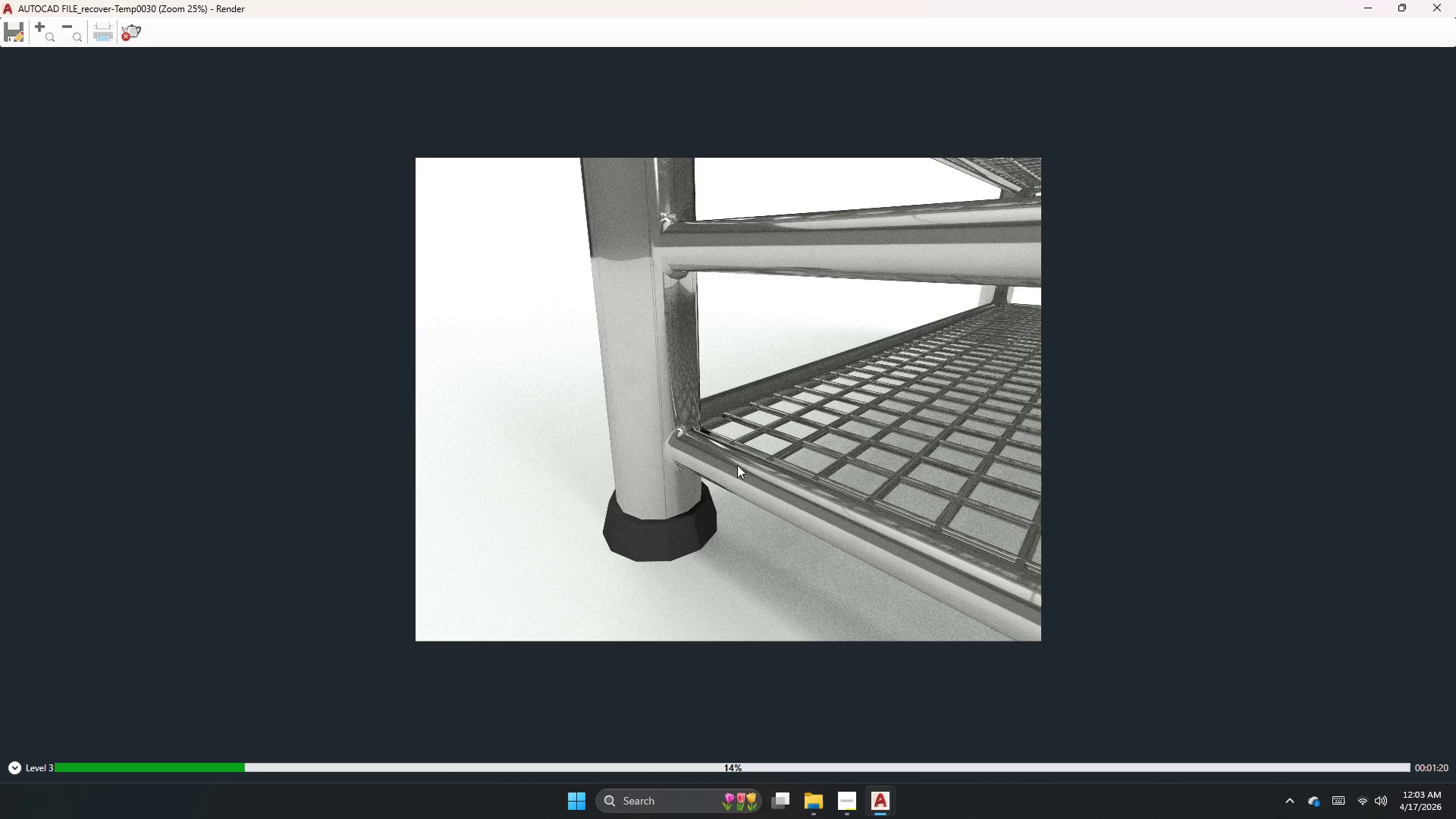 
scroll: coordinate [654, 445], scroll_direction: up, amount: 2.0
 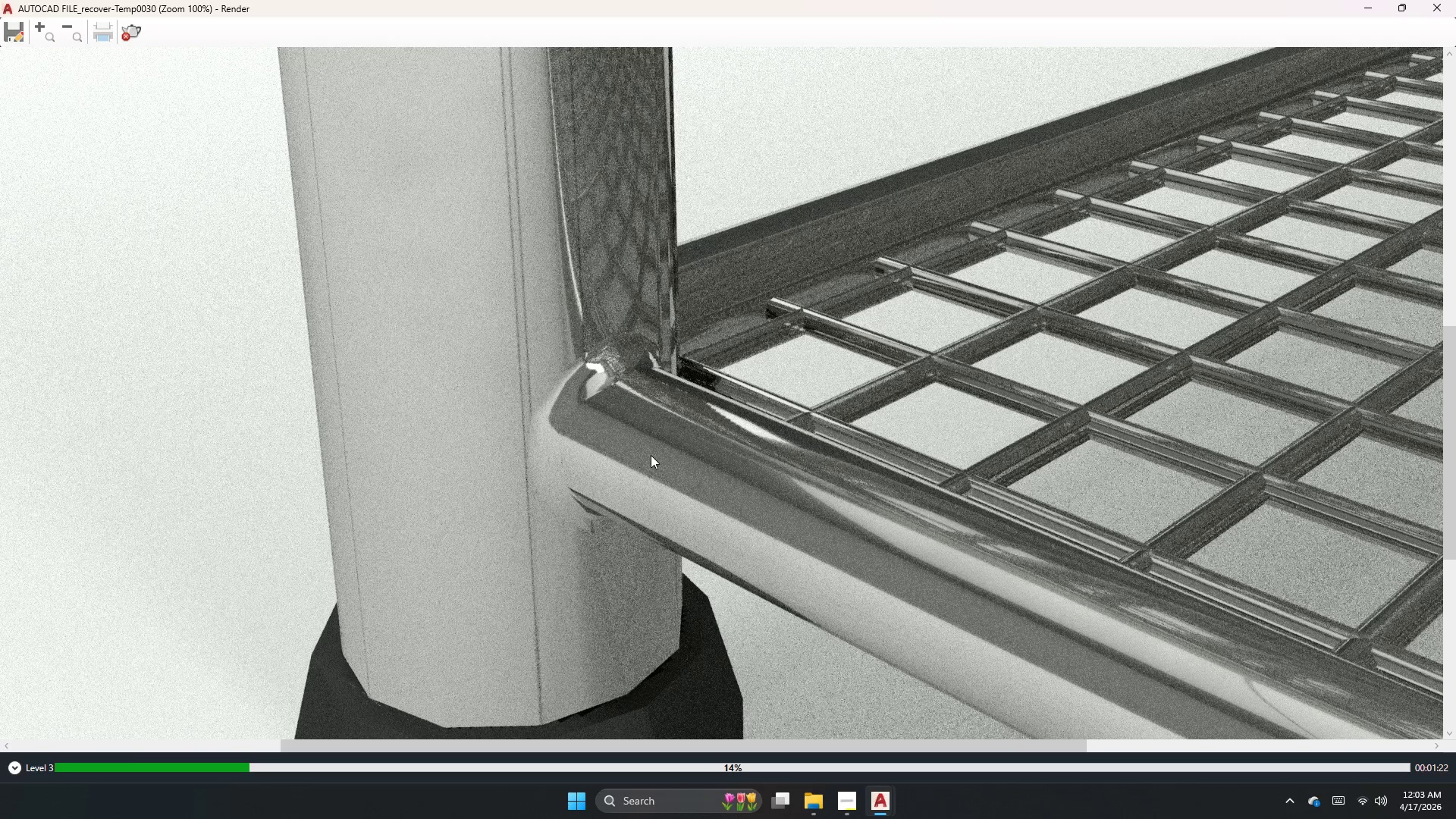 
scroll: coordinate [655, 431], scroll_direction: down, amount: 2.0
 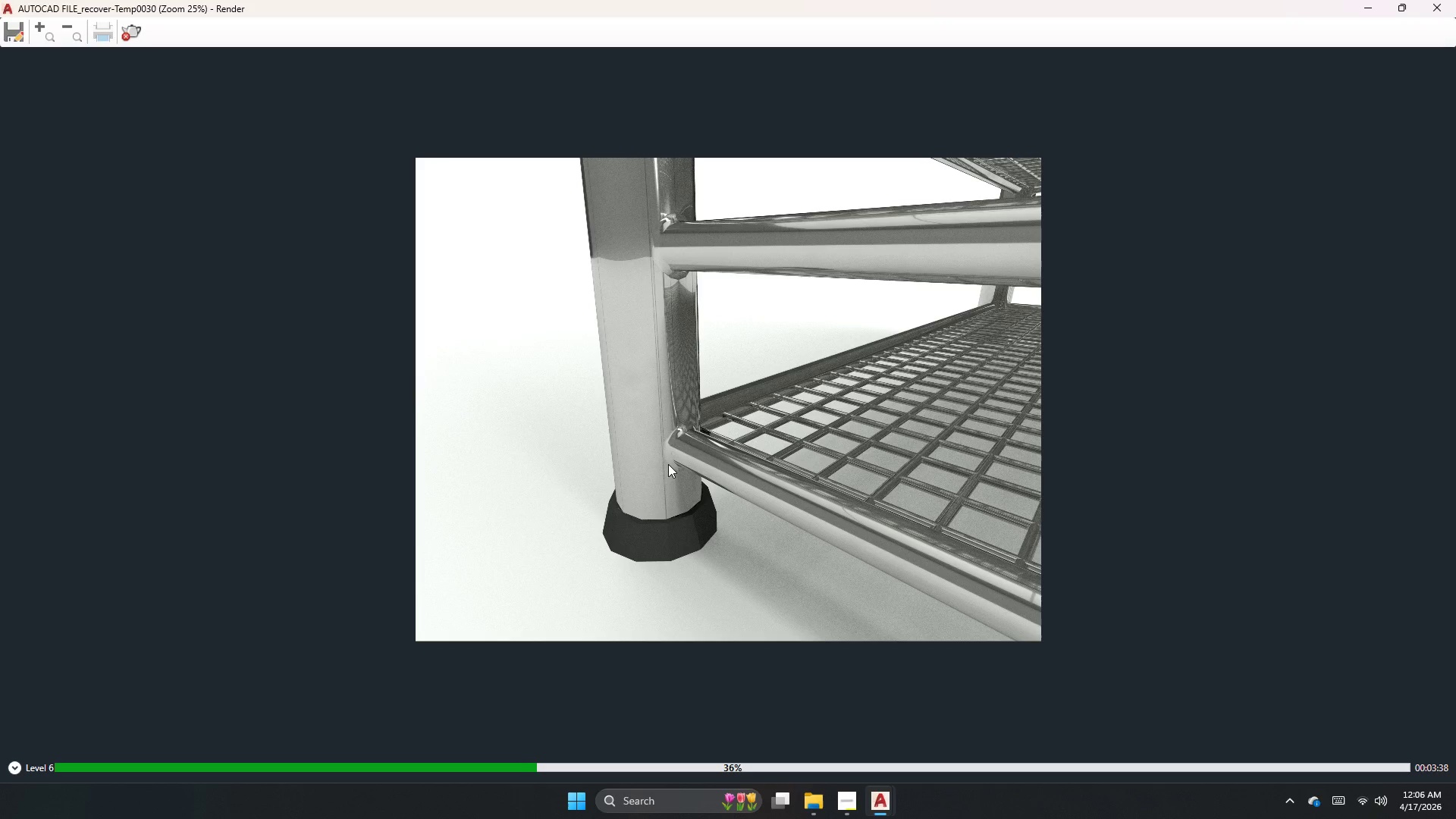 
wait(140.31)
 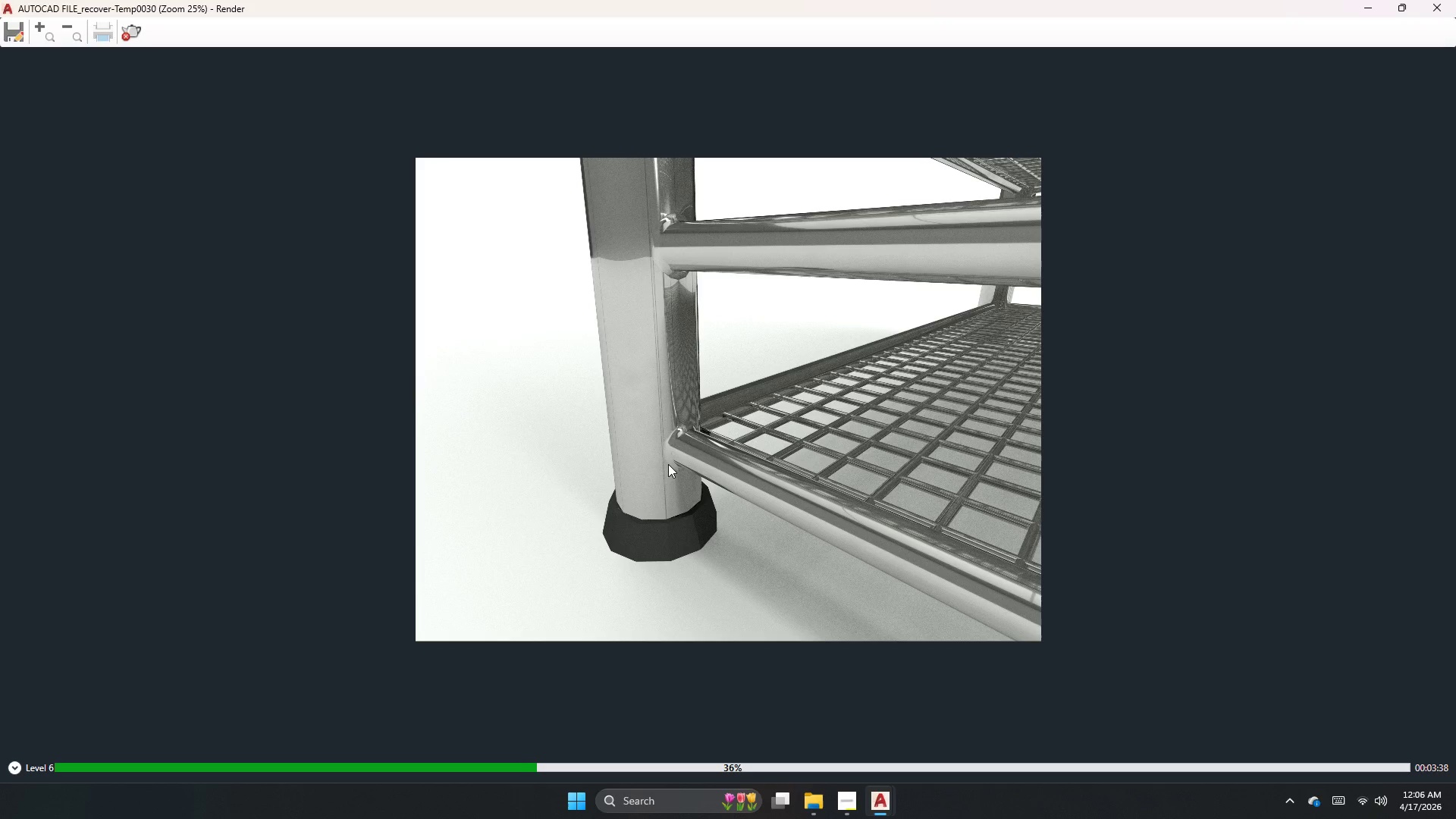 
scroll: coordinate [574, 510], scroll_direction: up, amount: 1.0
 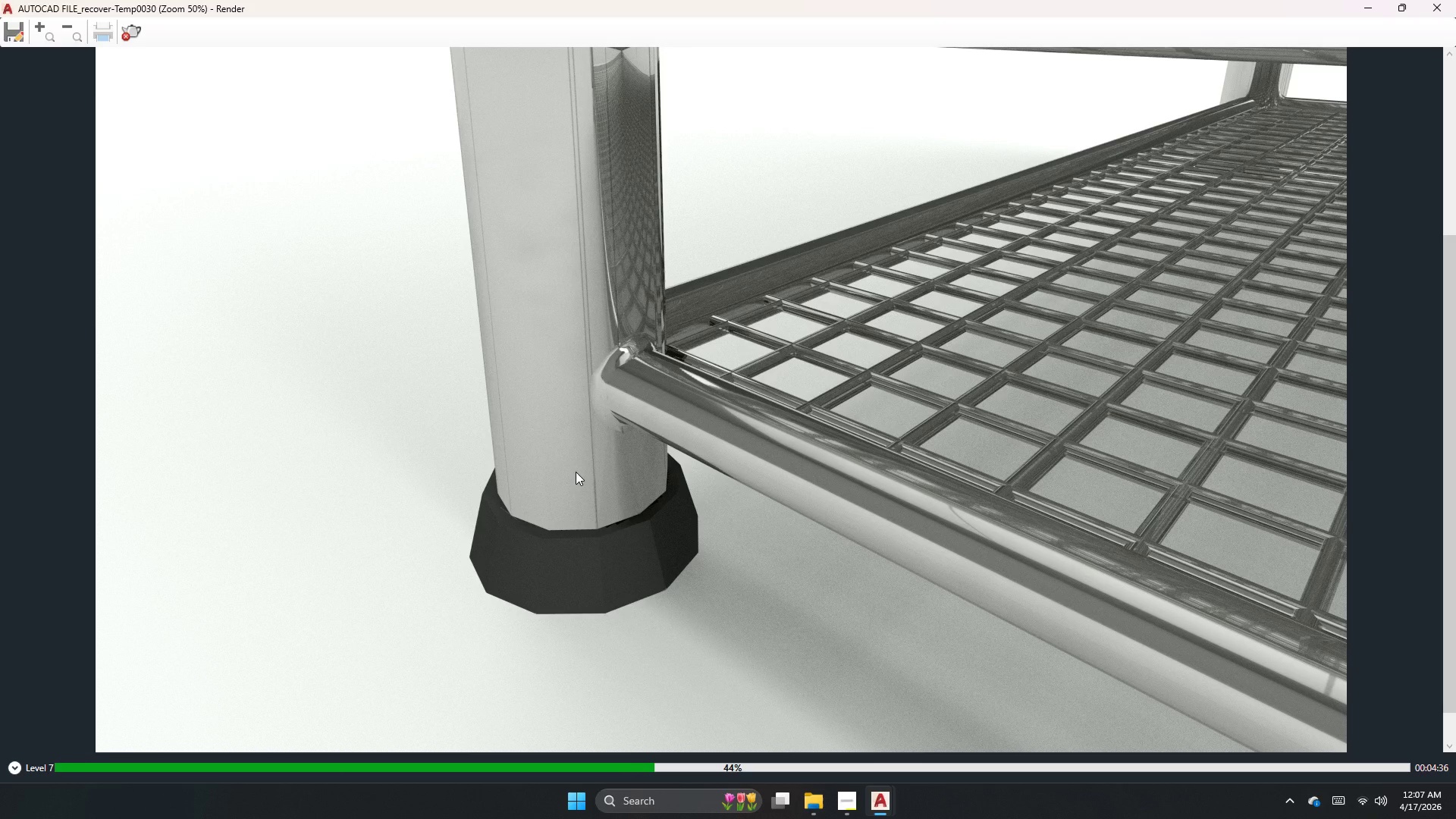 
wait(57.99)
 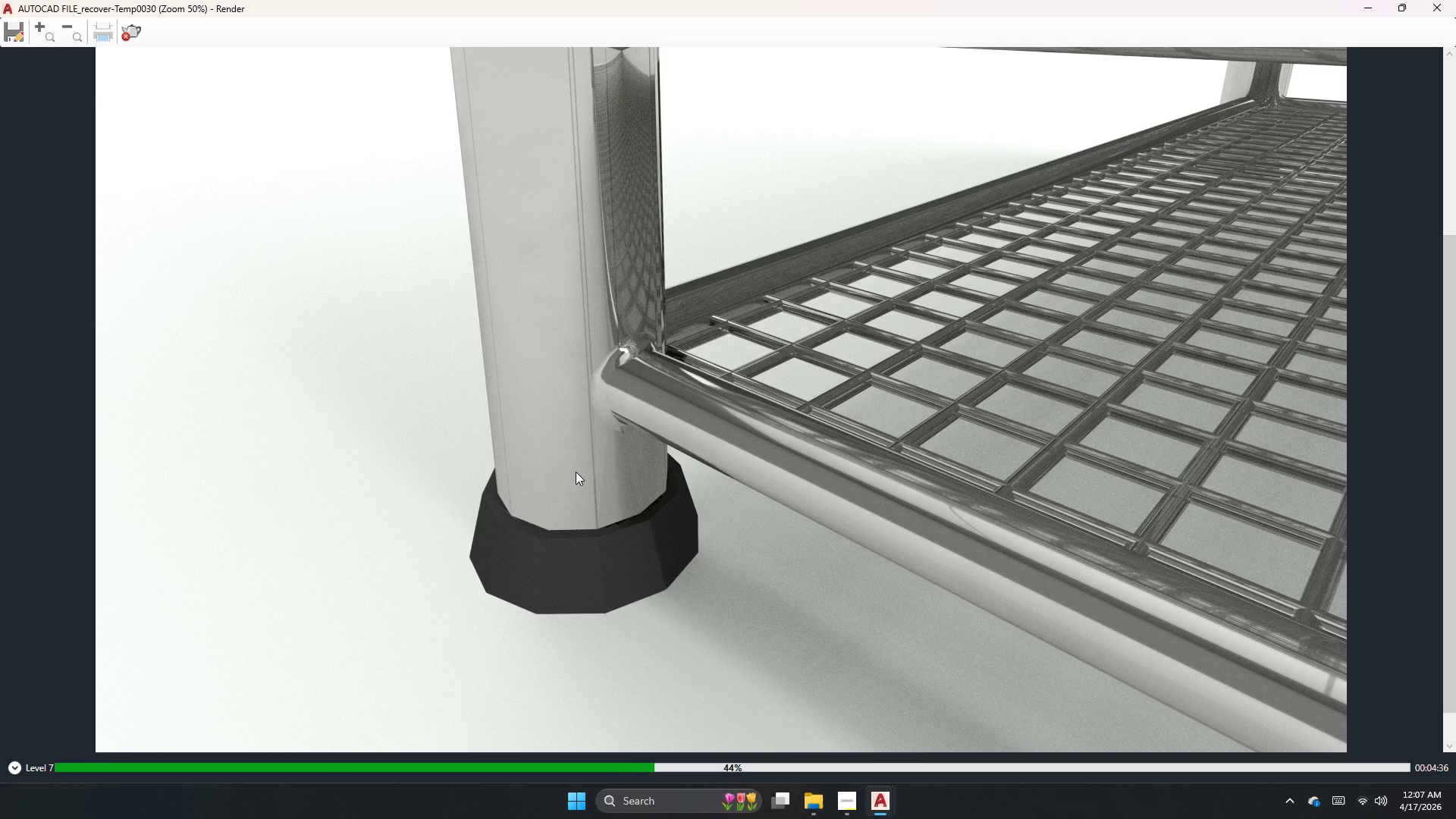 
scroll: coordinate [736, 357], scroll_direction: down, amount: 1.0